 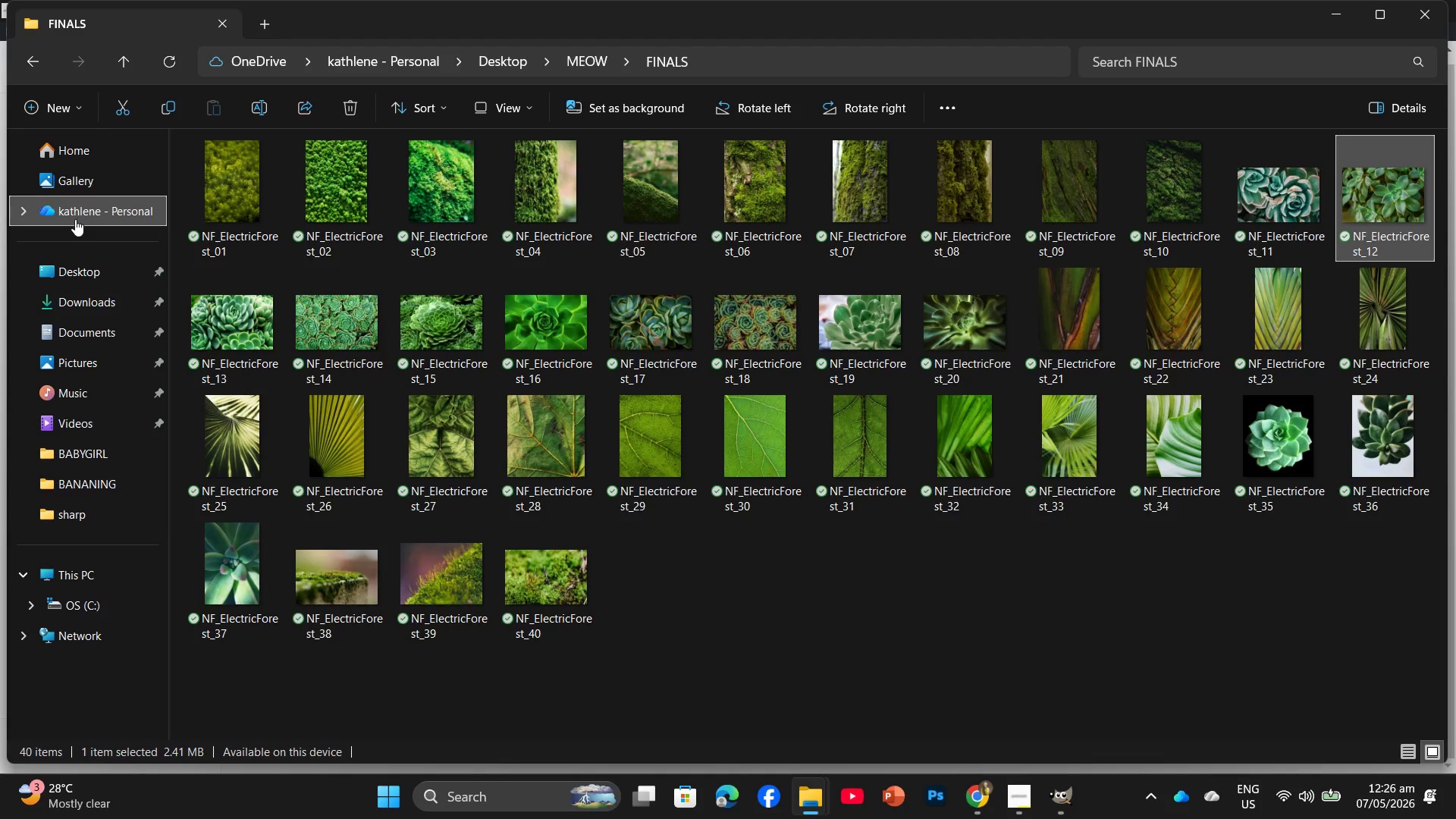 
left_click([80, 367])
 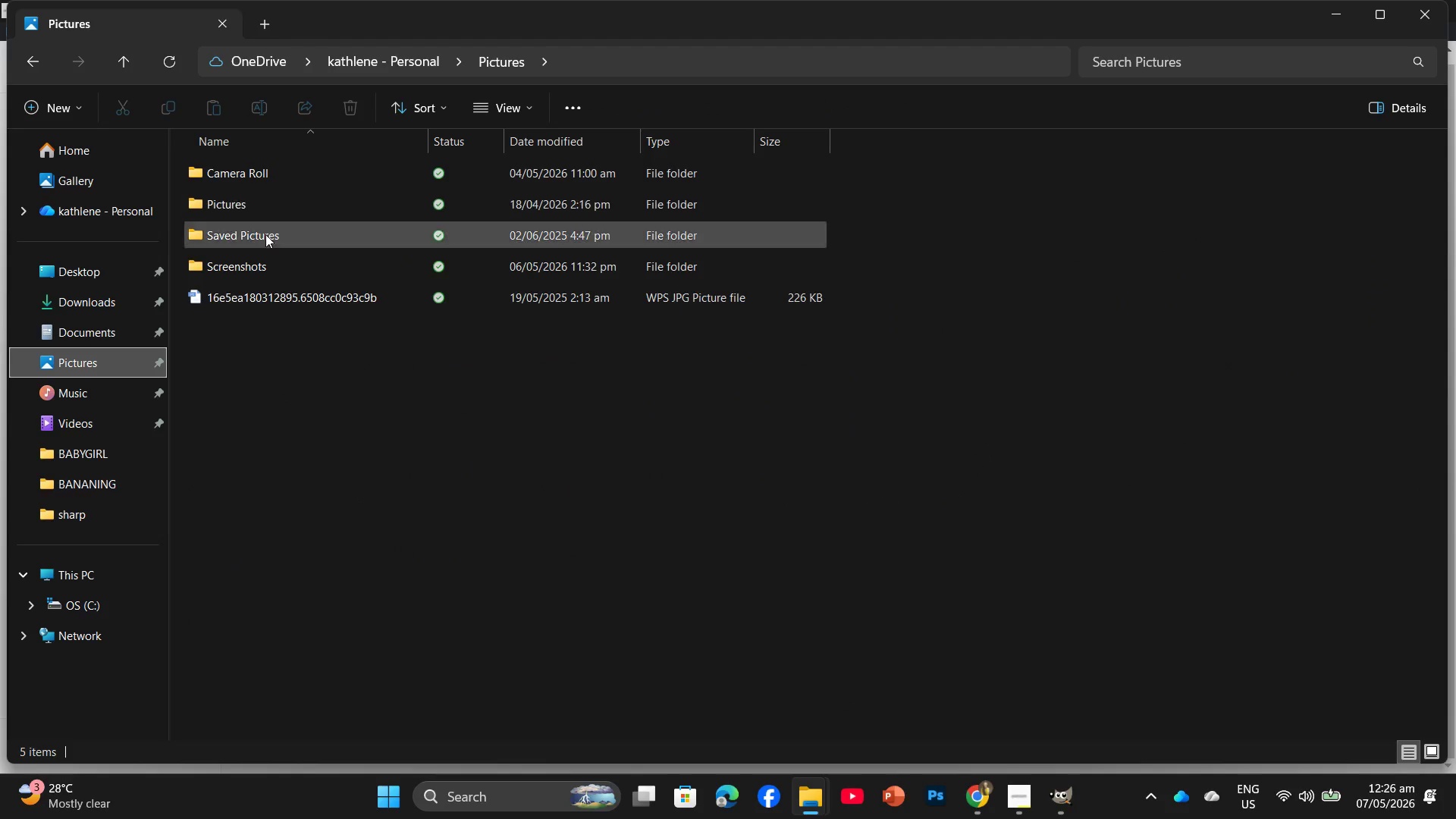 
double_click([253, 262])
 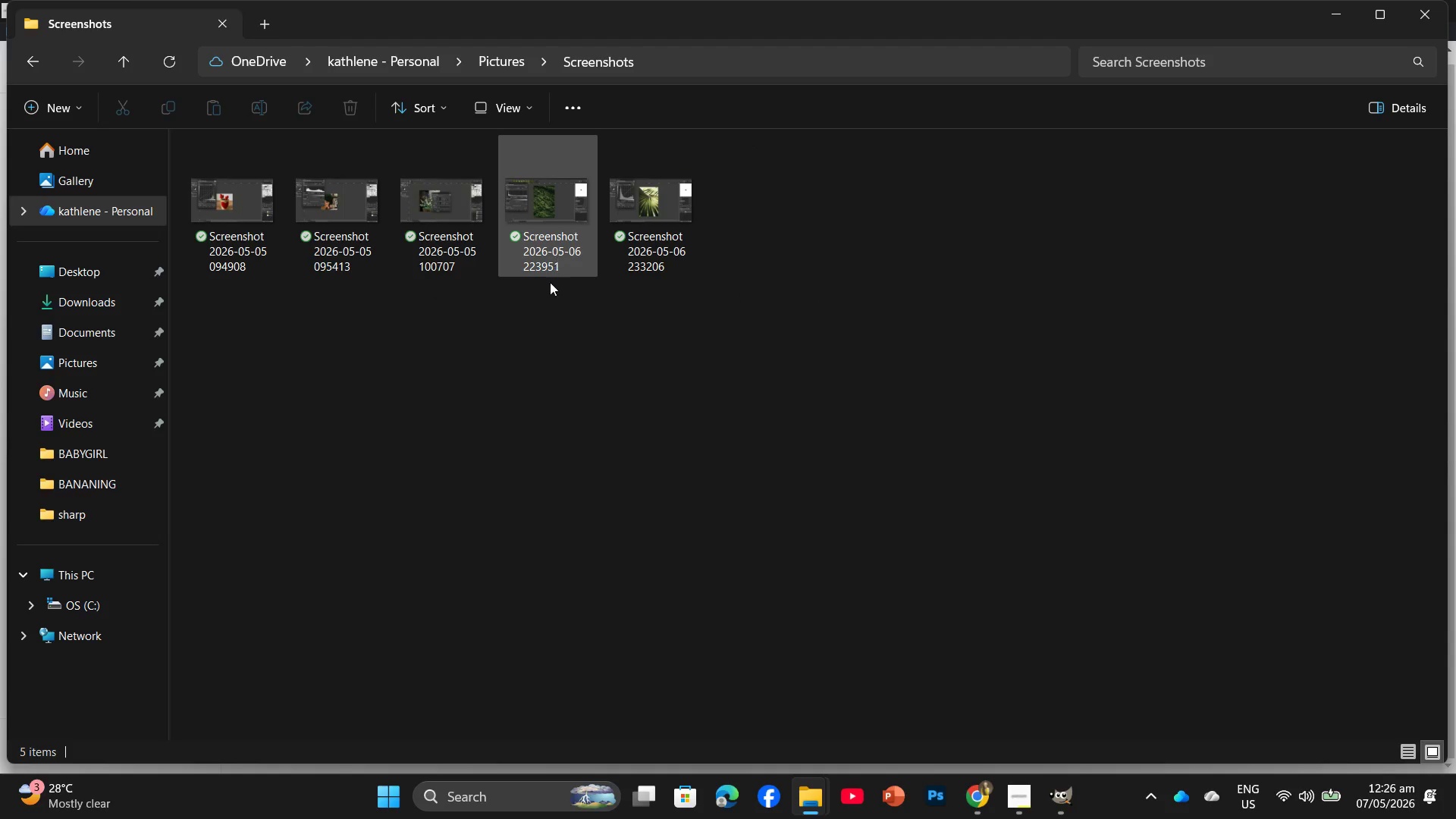 
left_click_drag(start_coordinate=[548, 323], to_coordinate=[650, 234])
 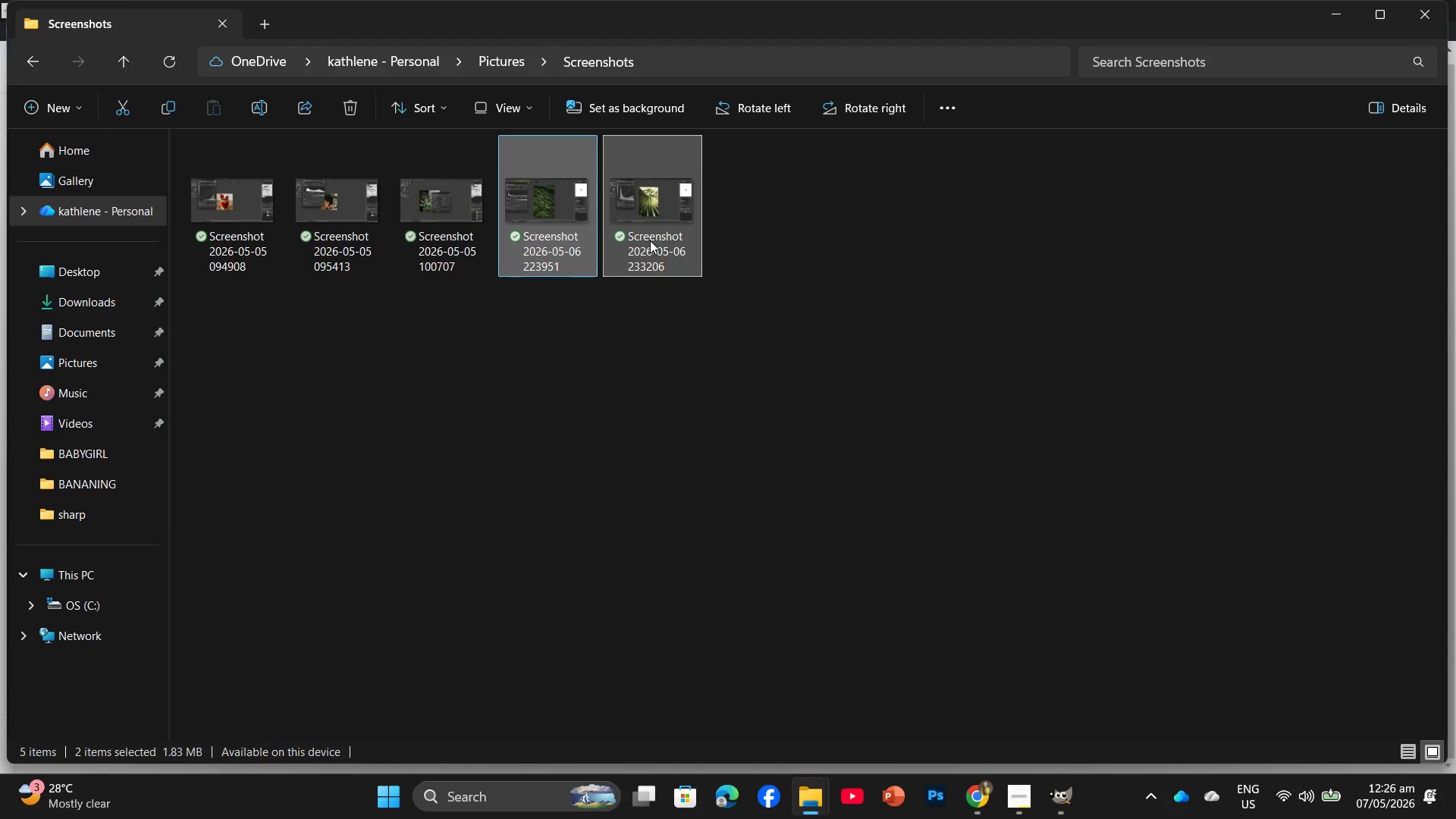 
key(Control+C)
 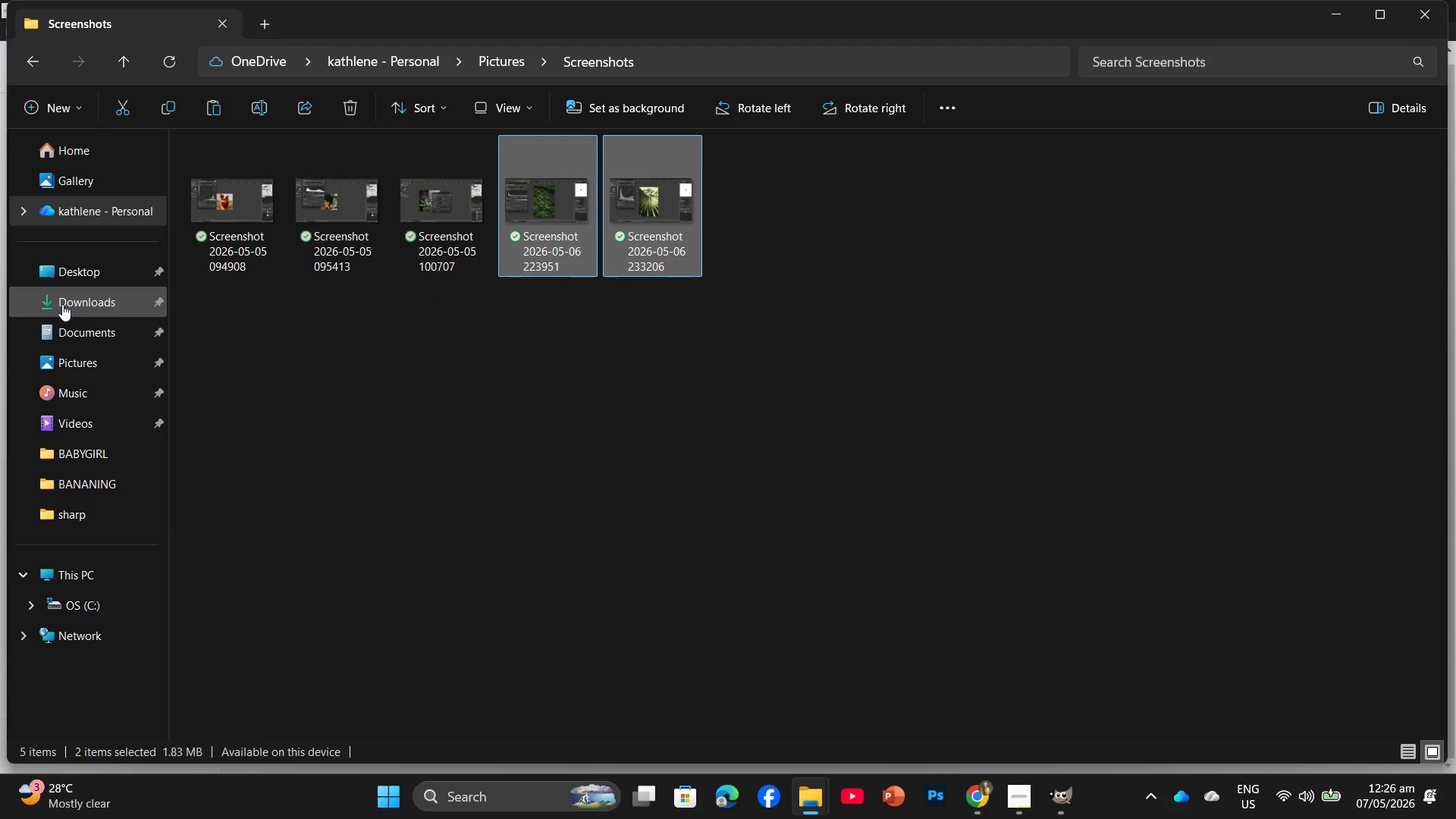 
left_click([73, 267])
 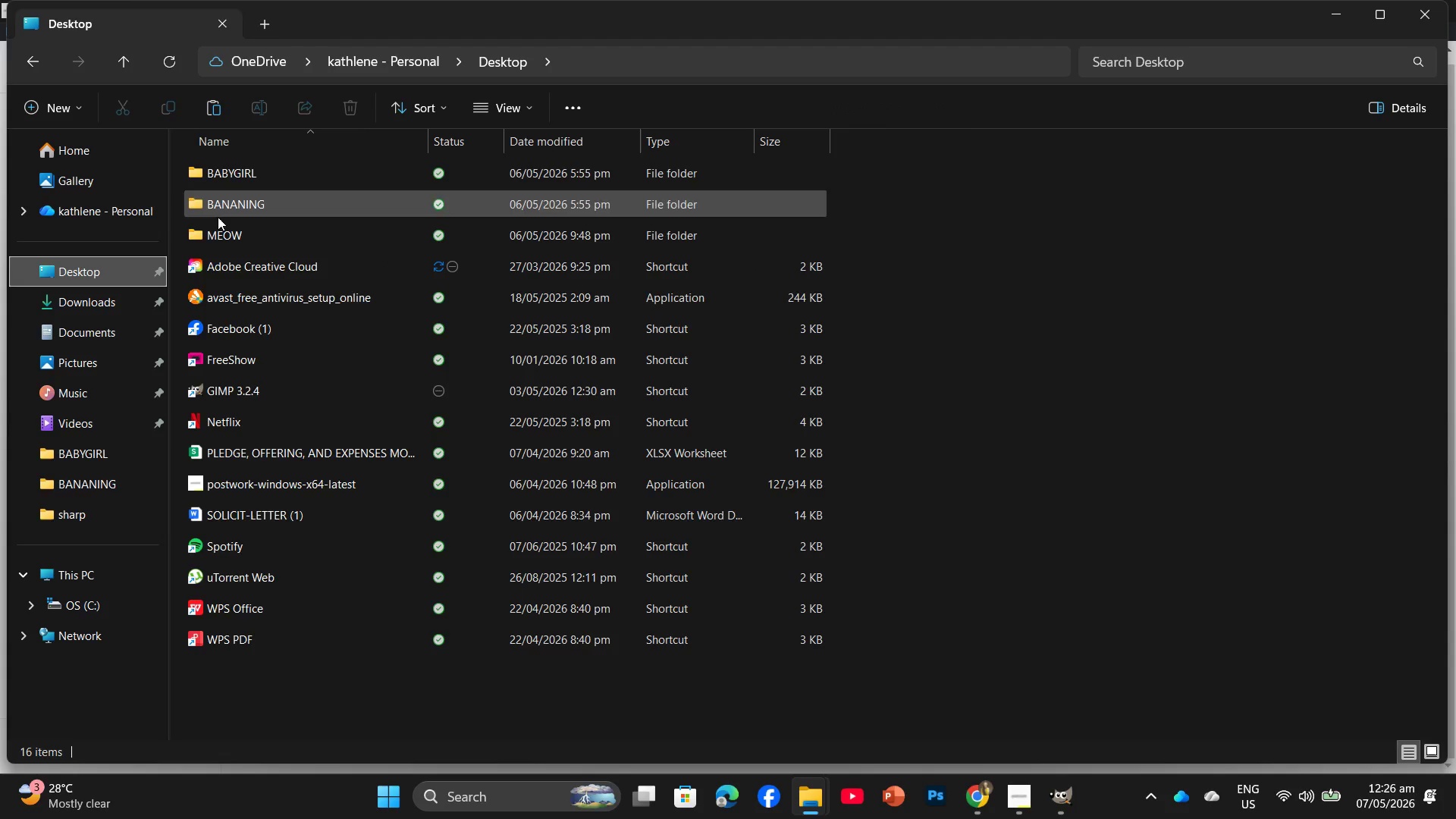 
double_click([219, 235])
 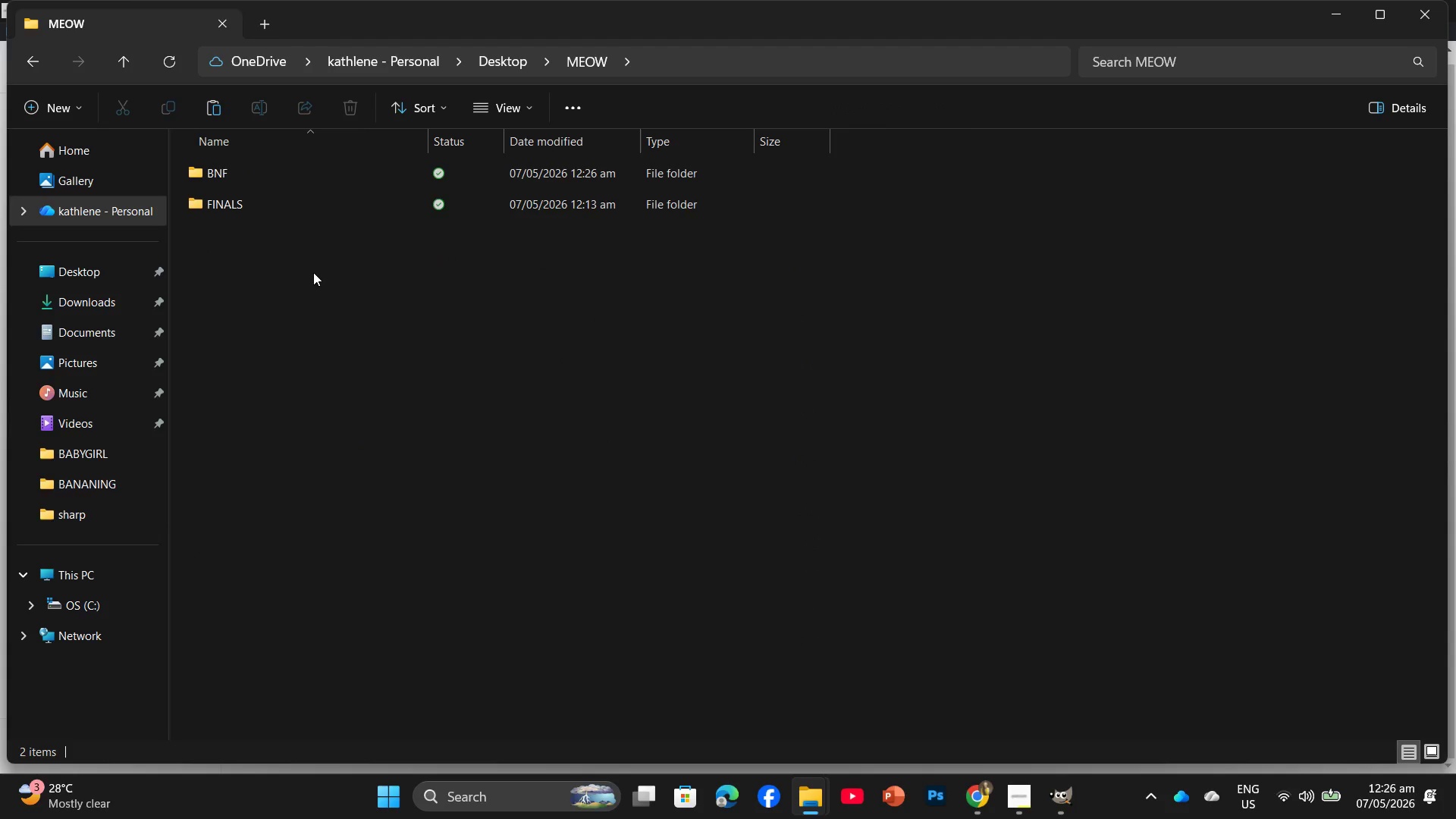 
key(Control+V)
 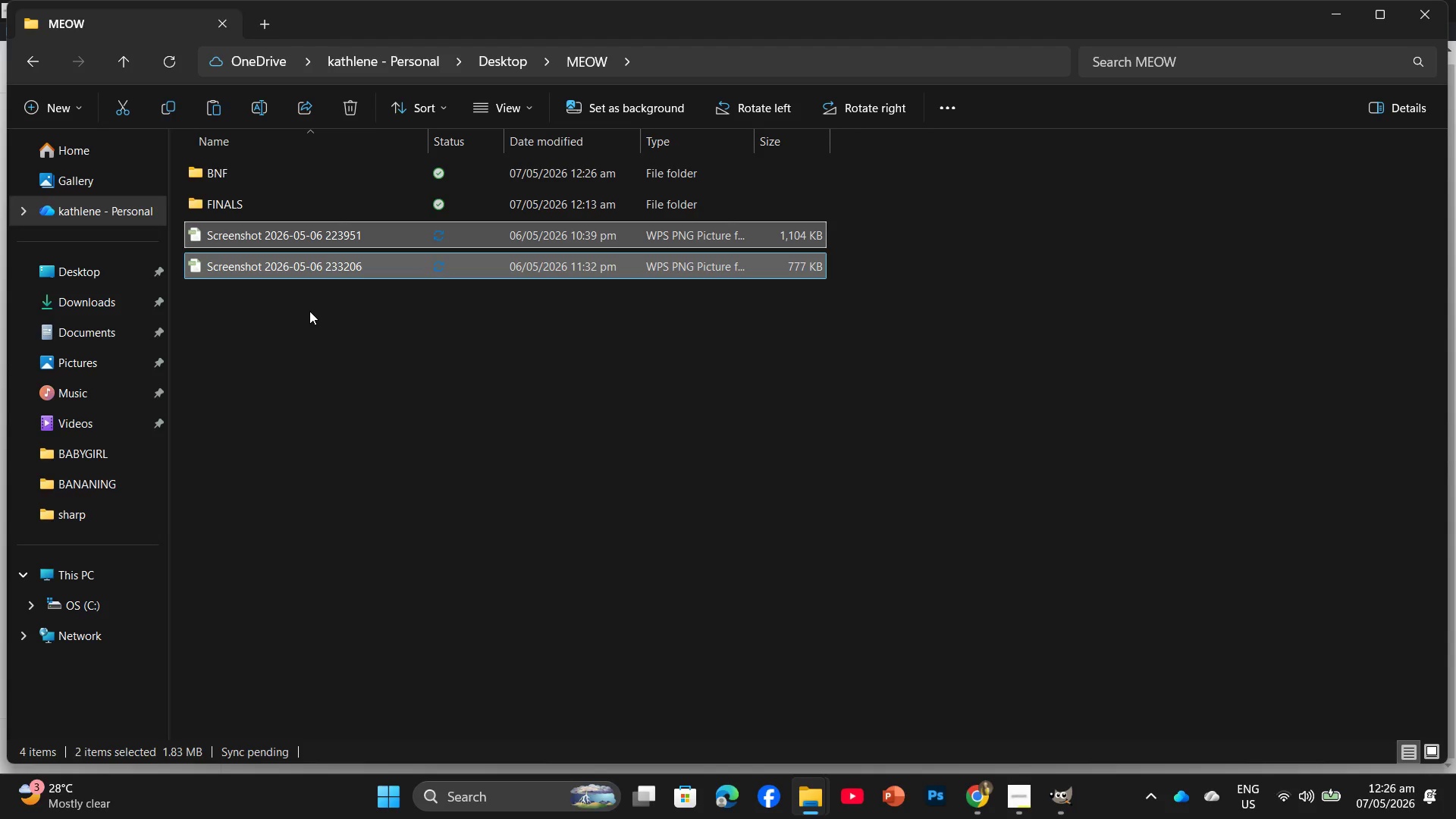 
left_click_drag(start_coordinate=[309, 312], to_coordinate=[330, 172])